 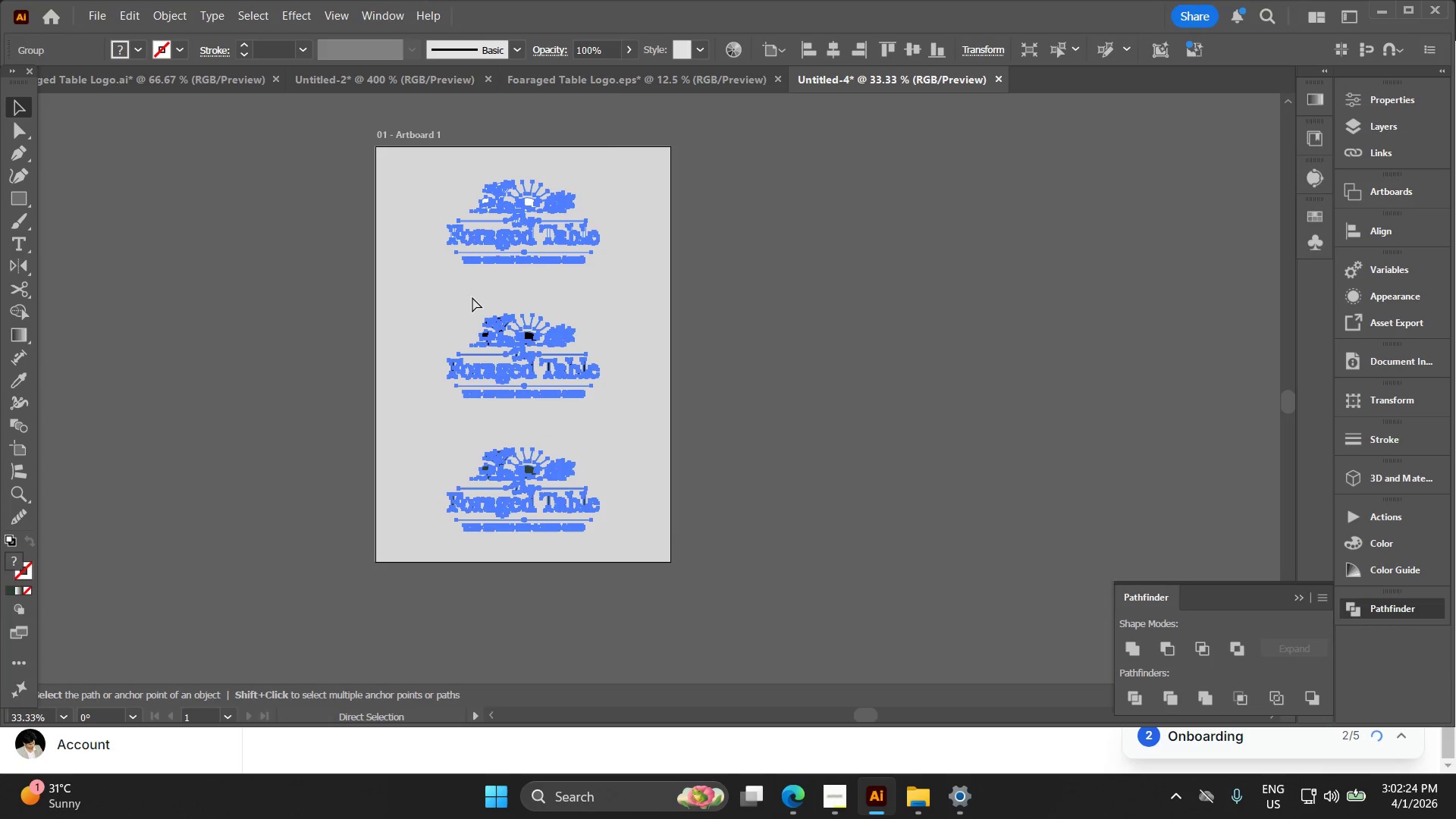 
key(Control+D)
 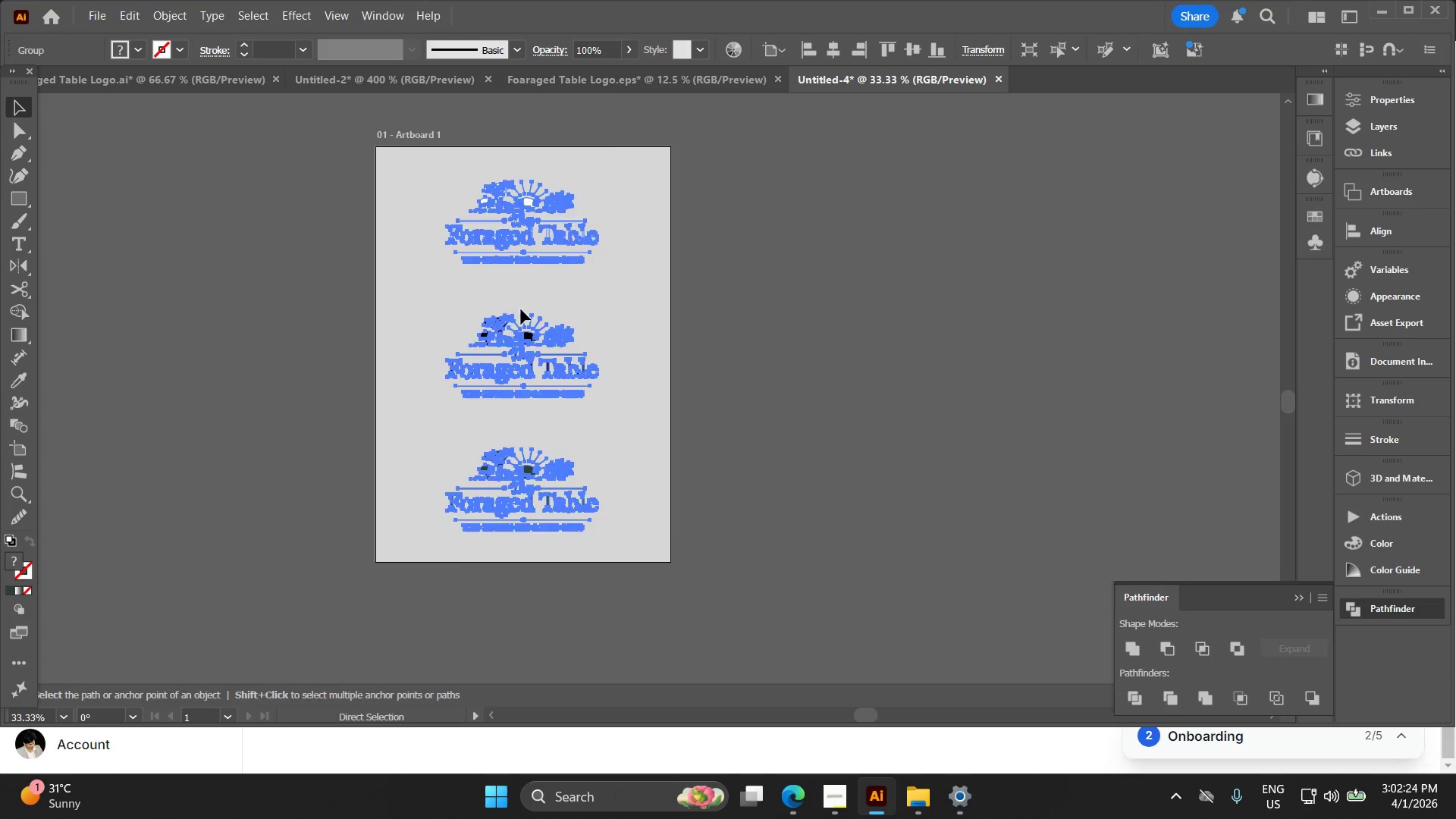 
left_click([722, 362])
 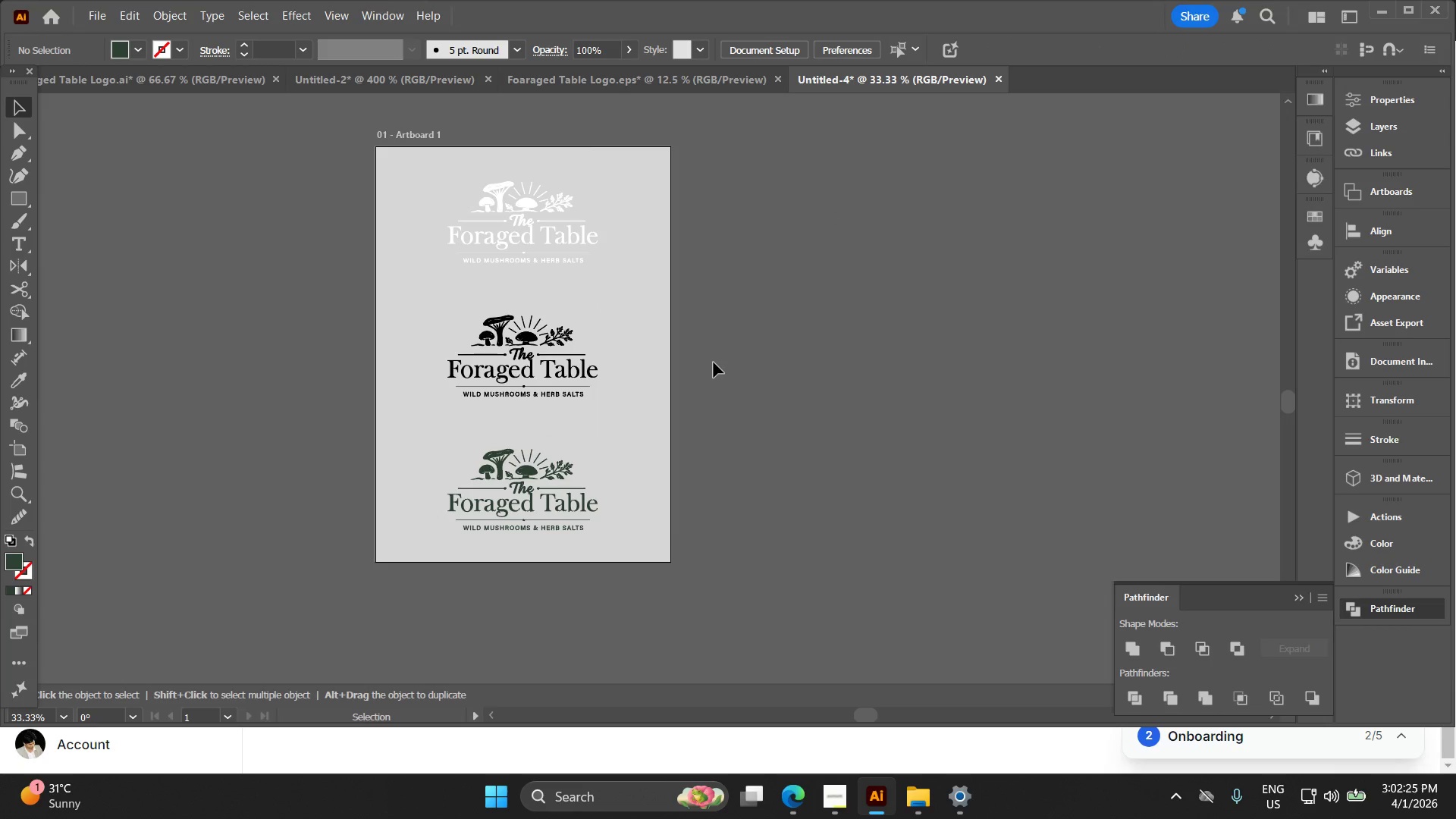 
key(Alt+AltLeft)
 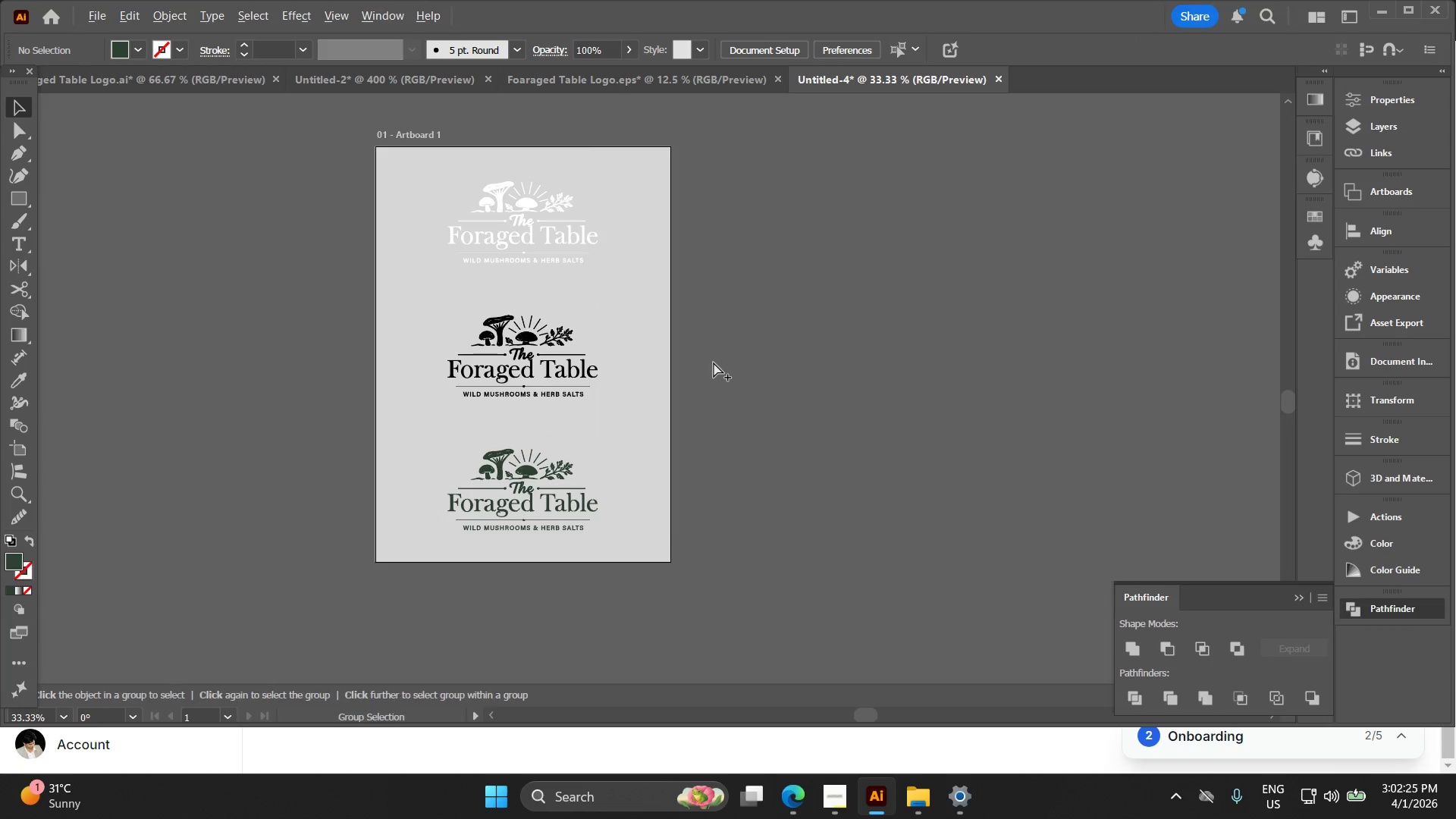 
key(Control+Shift+S)
 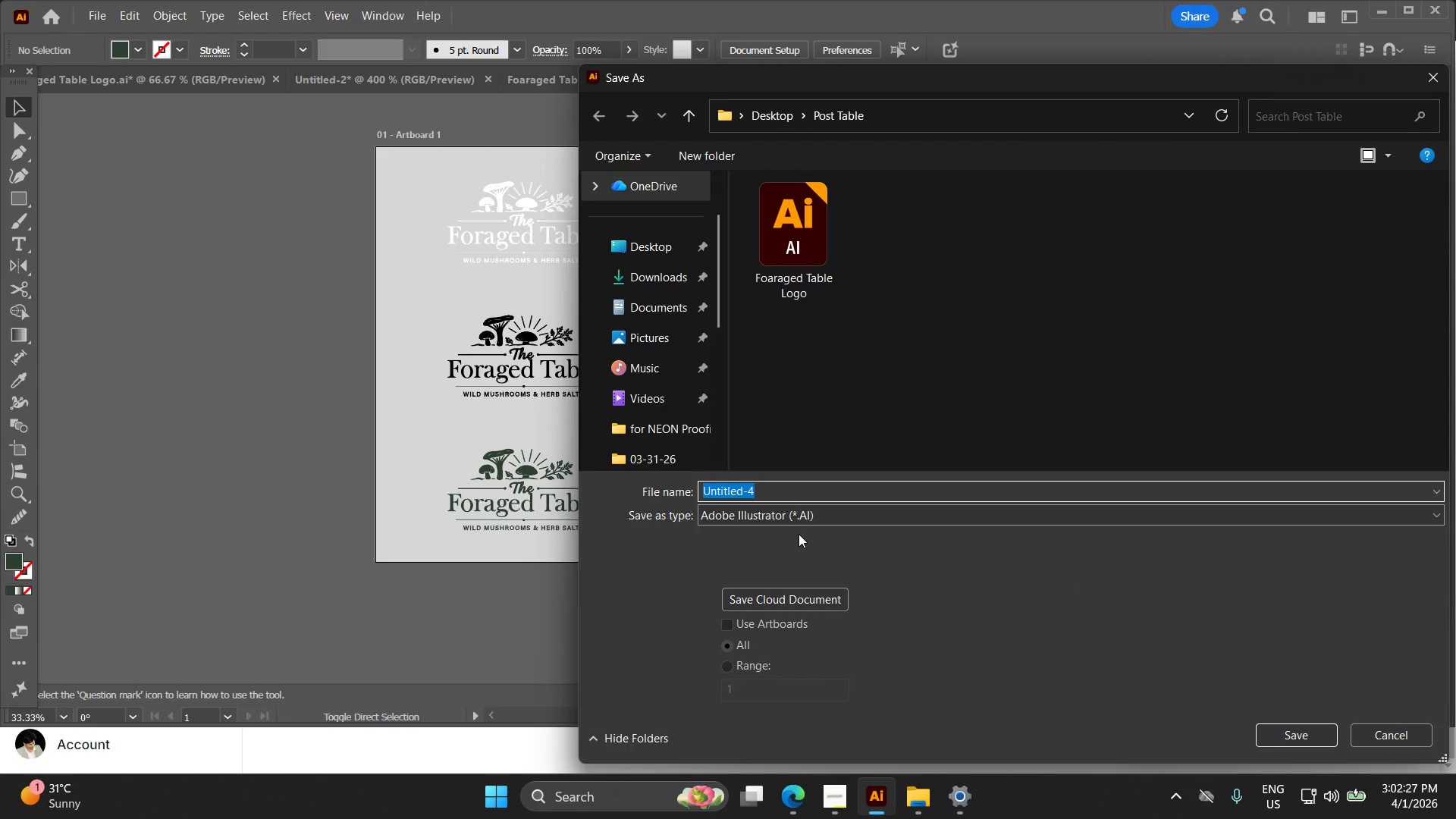 
left_click([806, 262])
 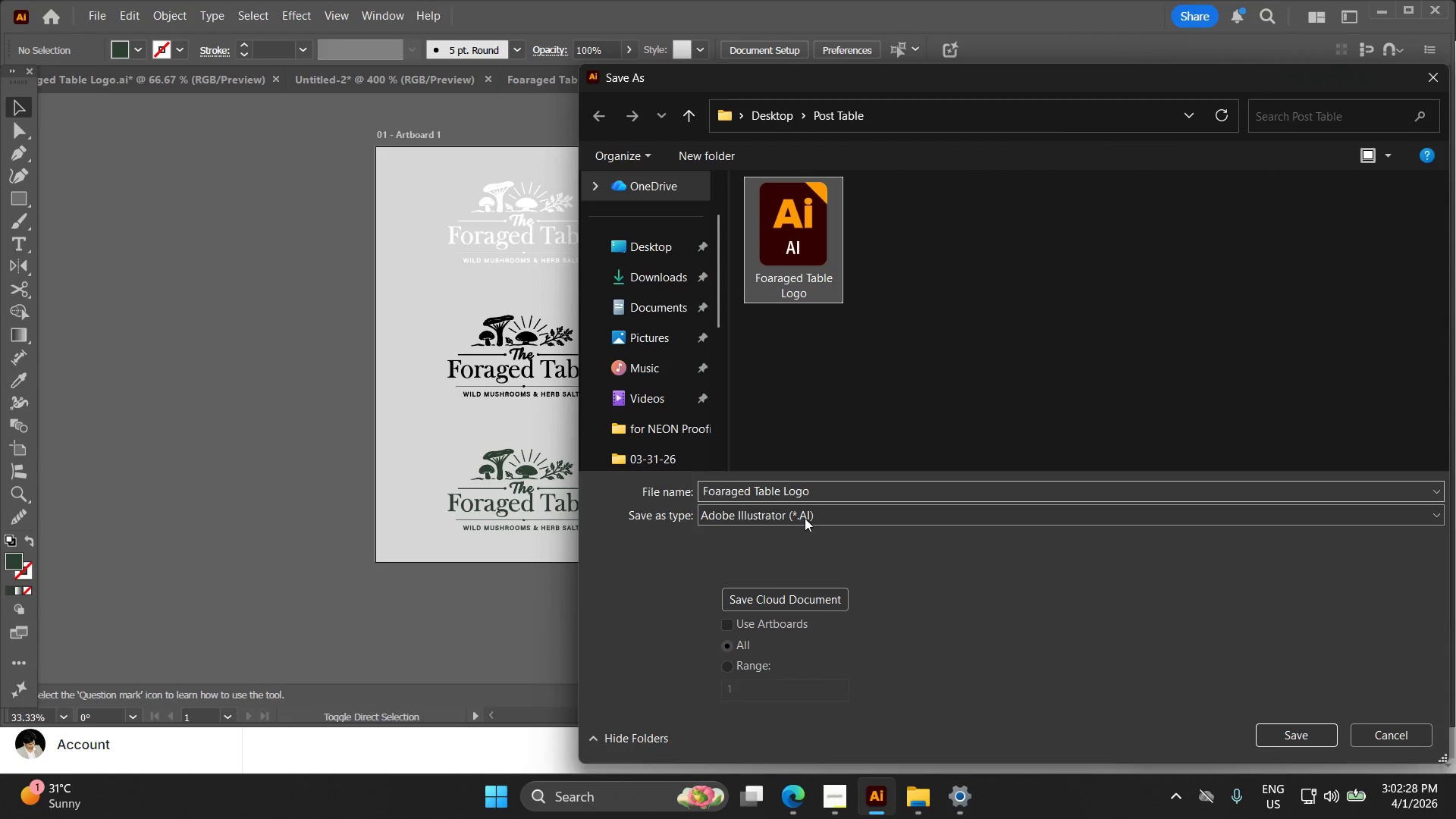 
left_click([811, 510])
 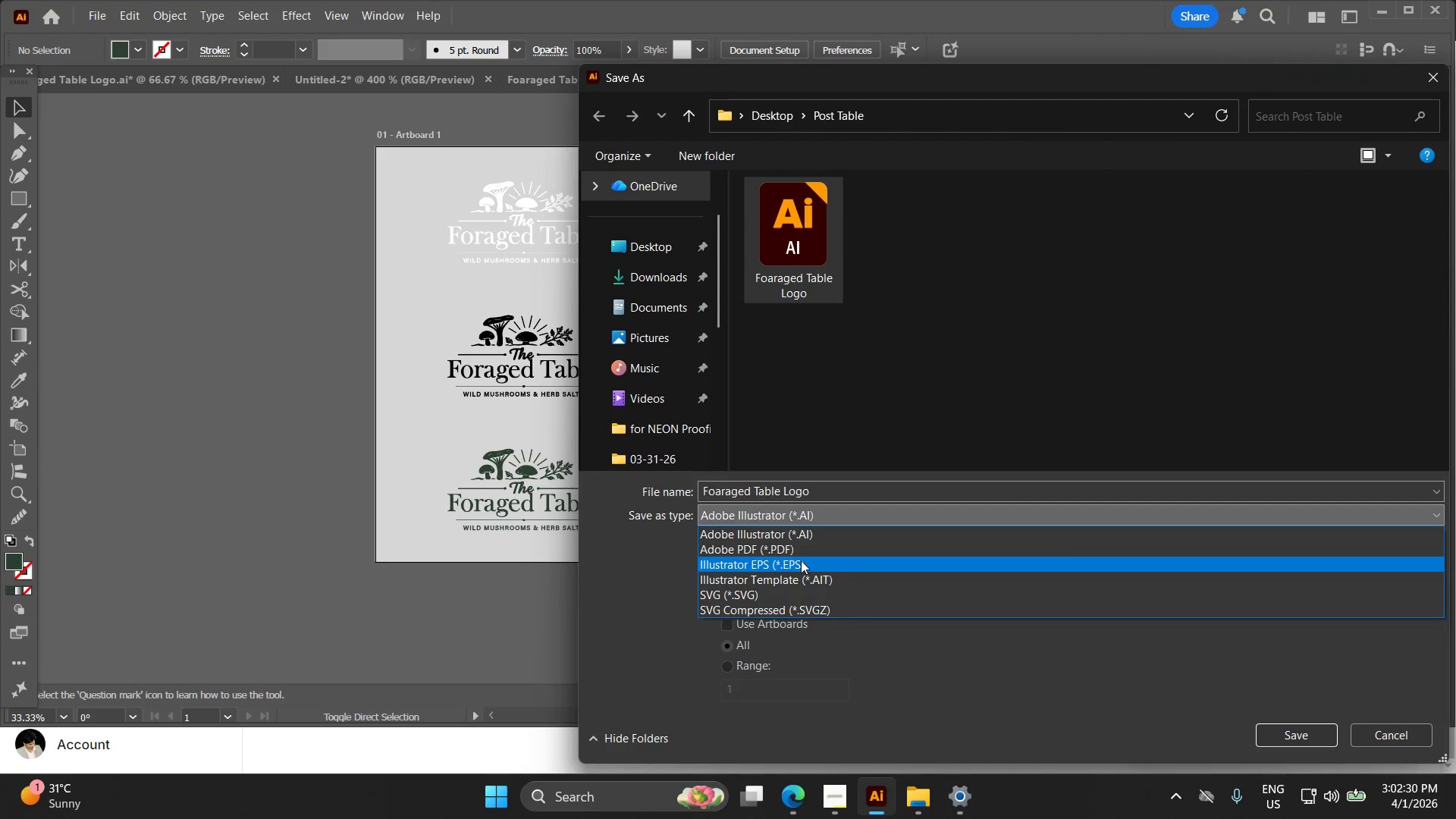 
left_click([805, 550])
 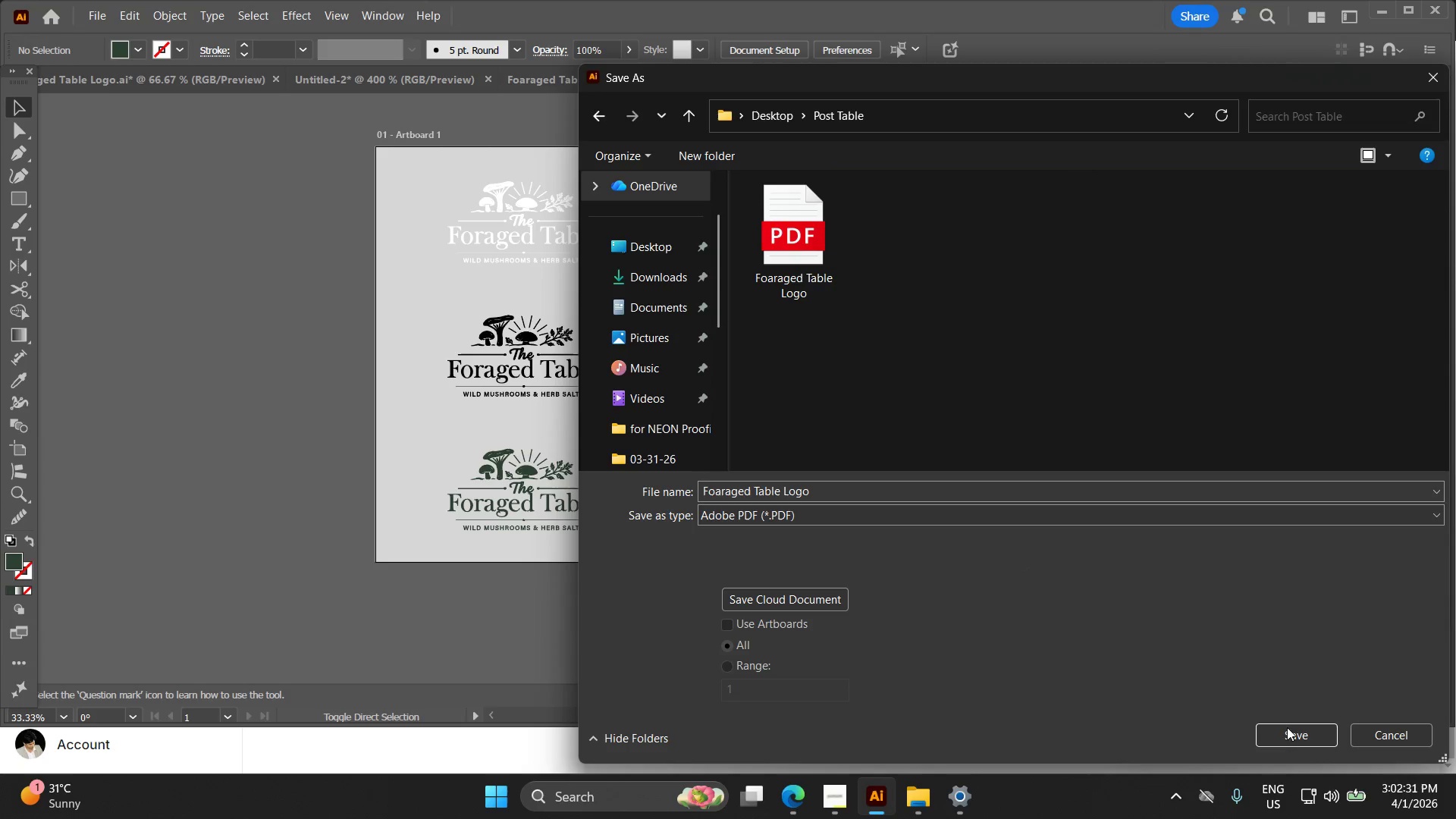 
left_click([1294, 737])
 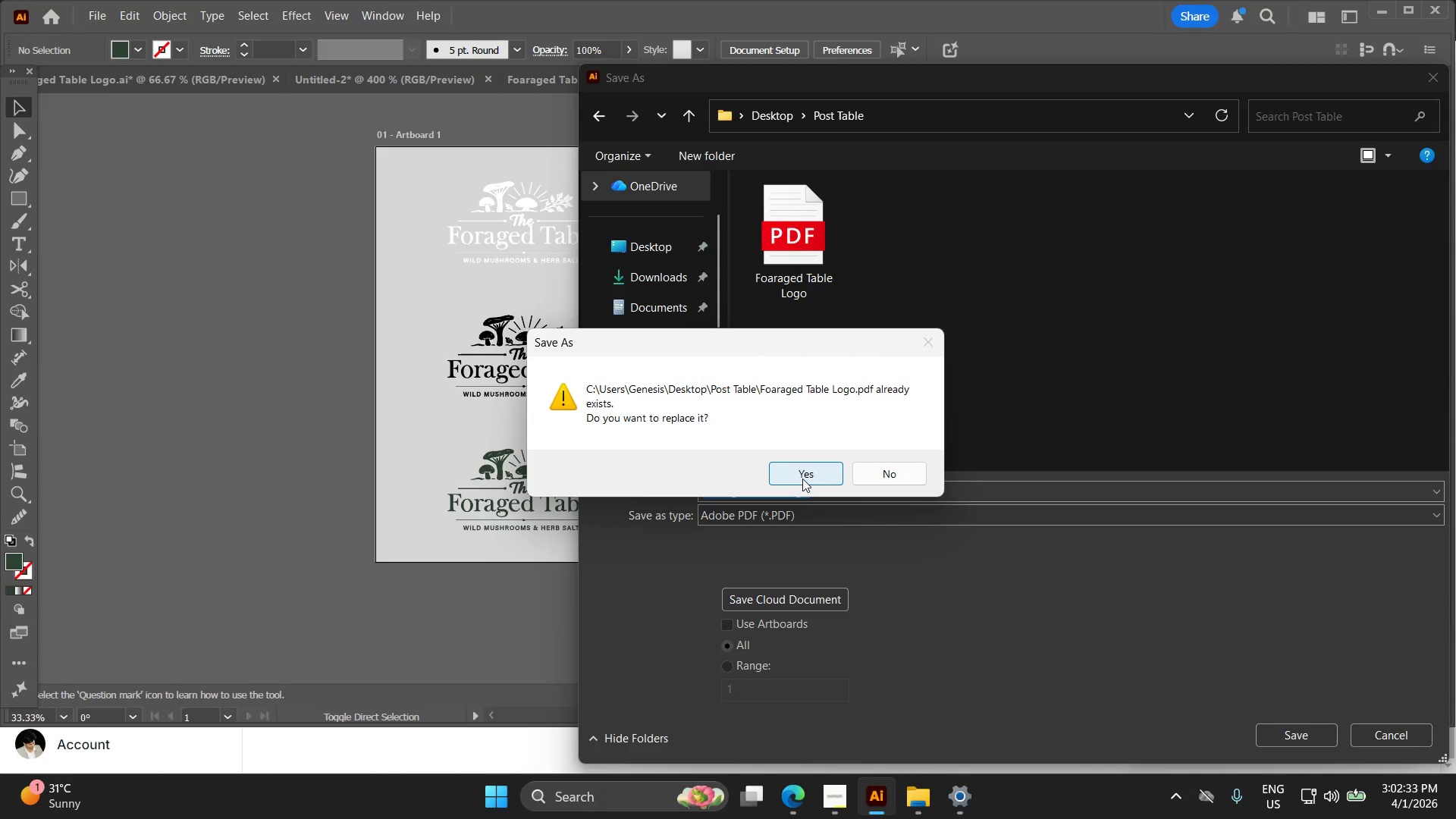 
left_click([817, 470])
 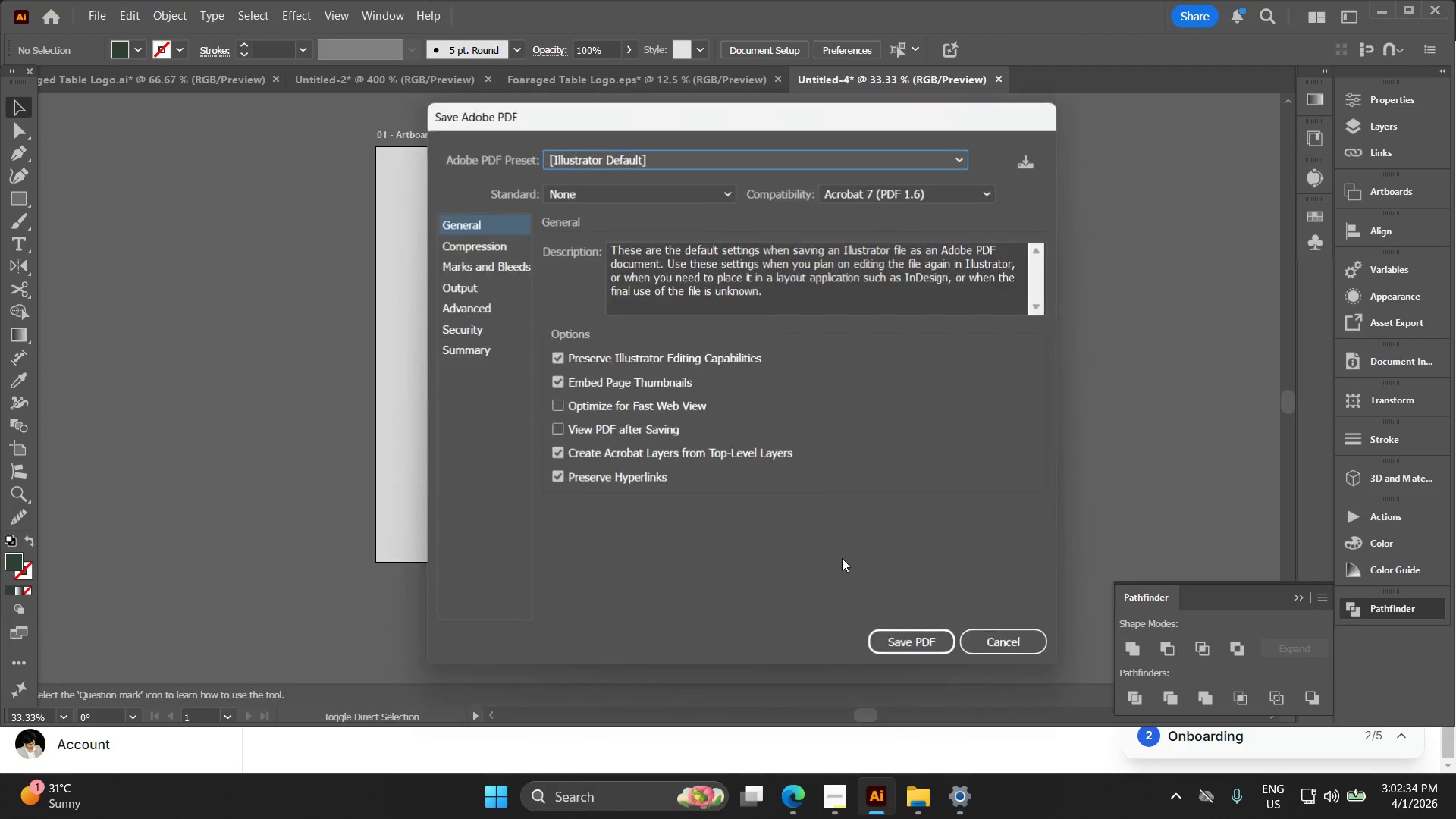 
left_click([889, 640])
 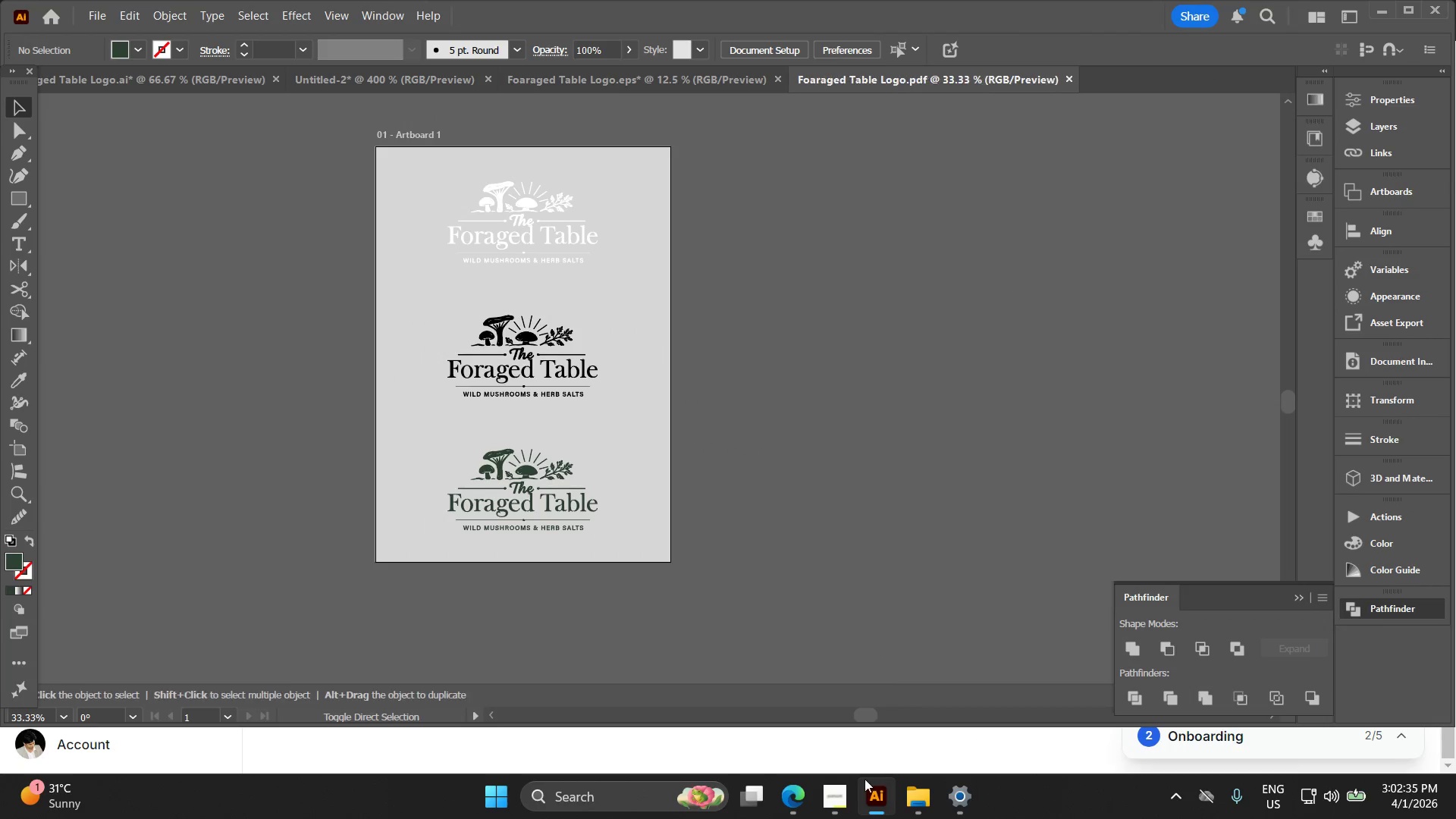 
left_click([841, 799])